 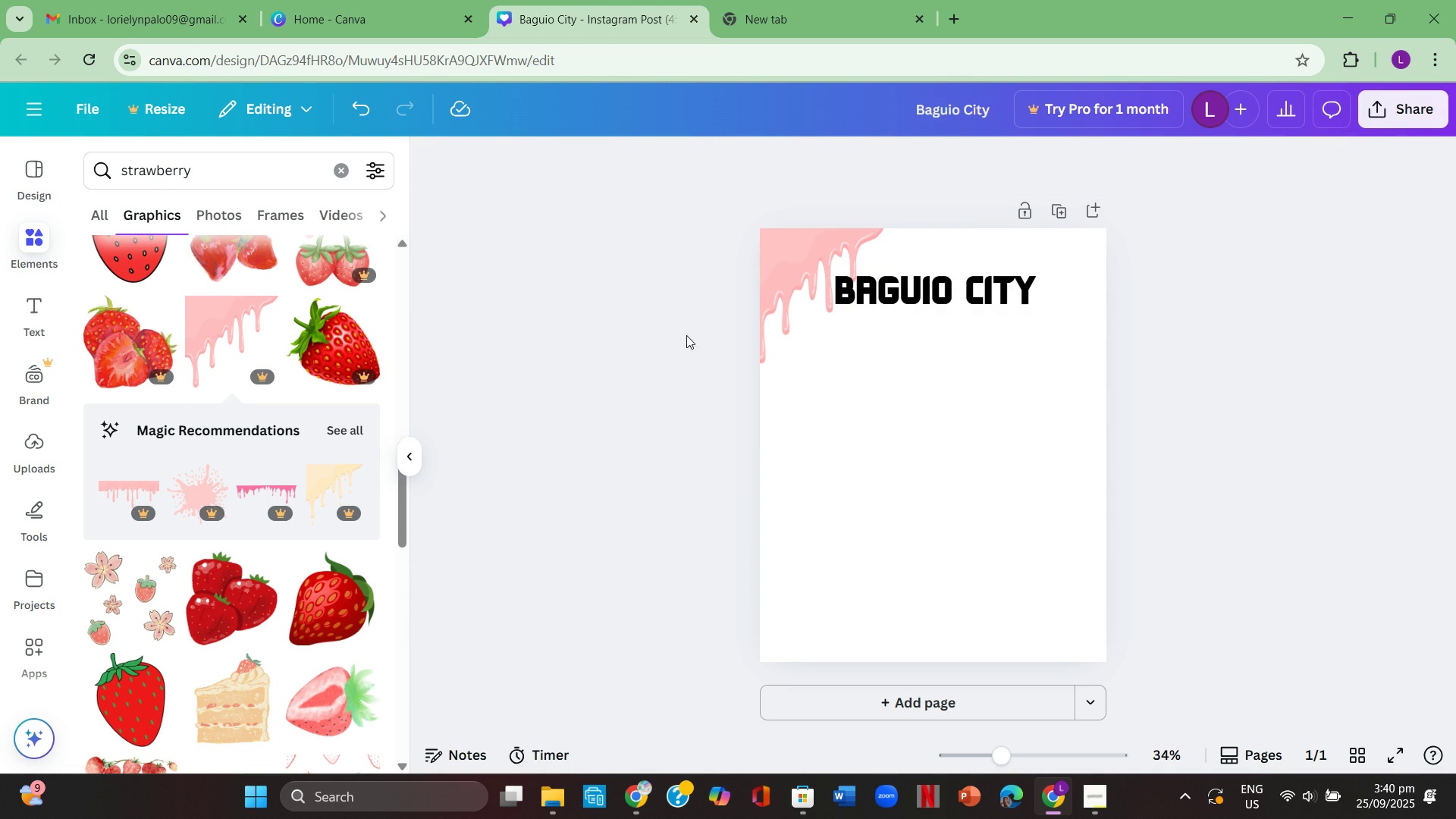 
scroll: coordinate [208, 425], scroll_direction: down, amount: 6.0
 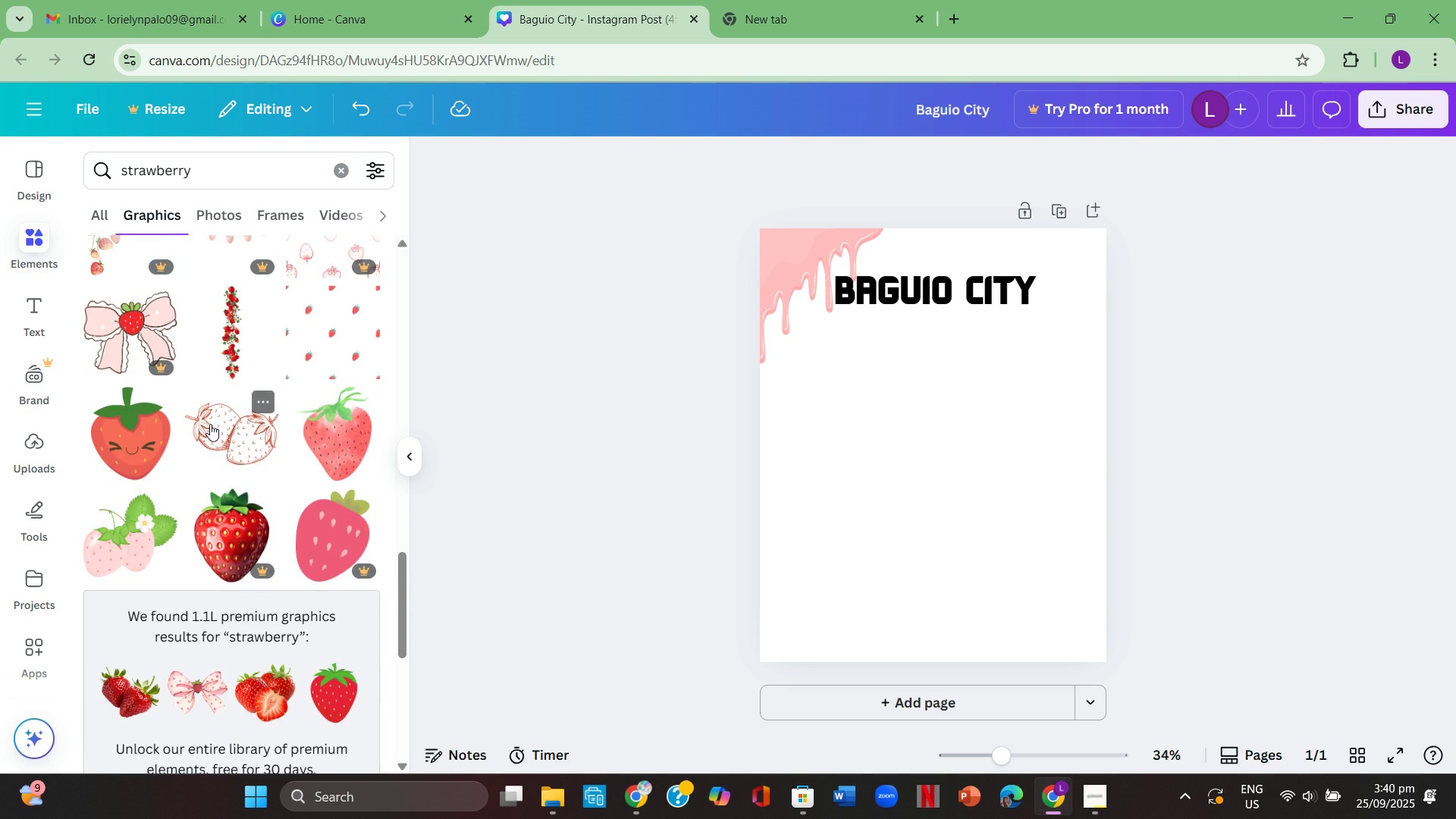 
scroll: coordinate [212, 420], scroll_direction: none, amount: 0.0
 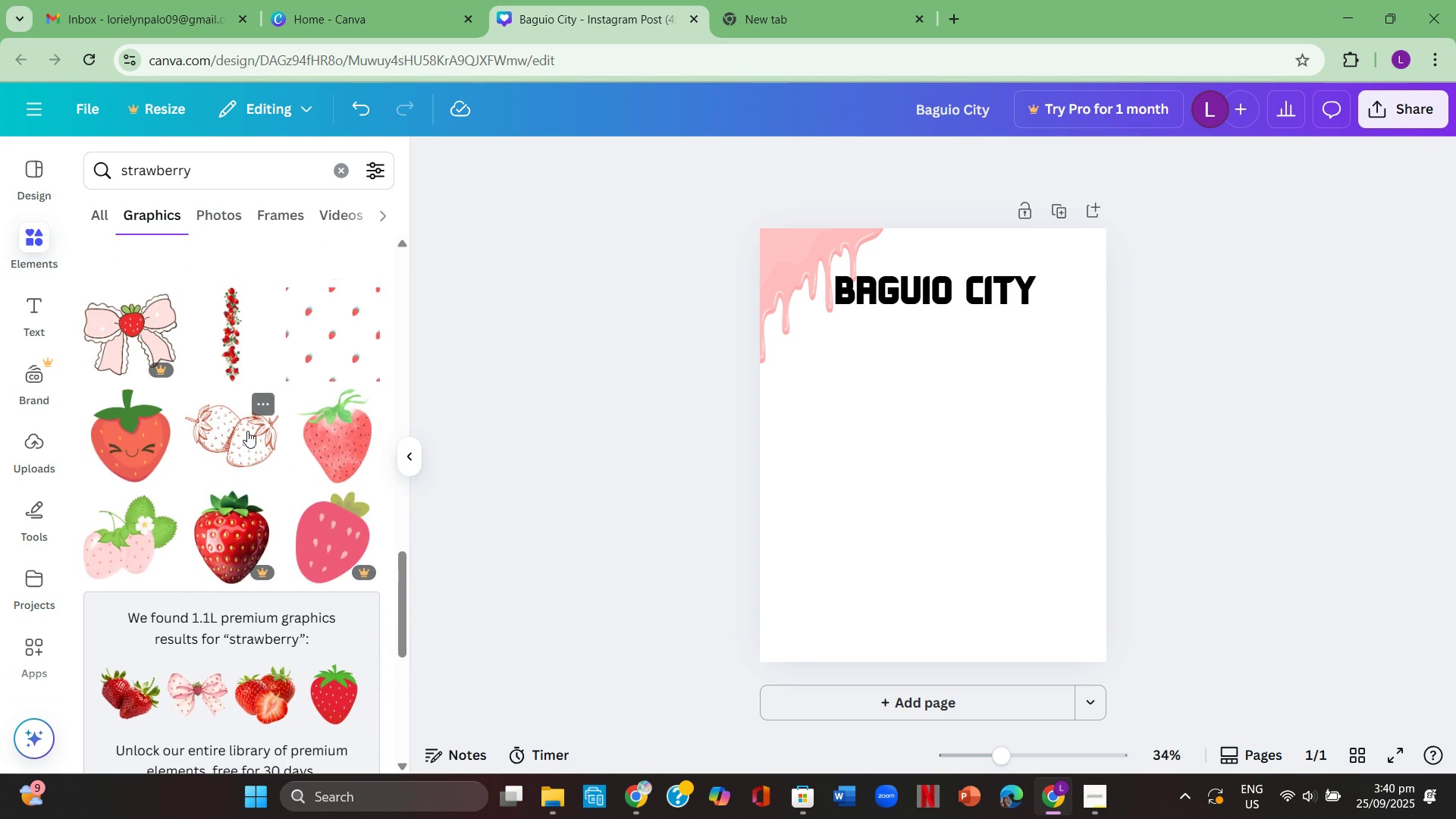 
scroll: coordinate [254, 435], scroll_direction: down, amount: 7.0
 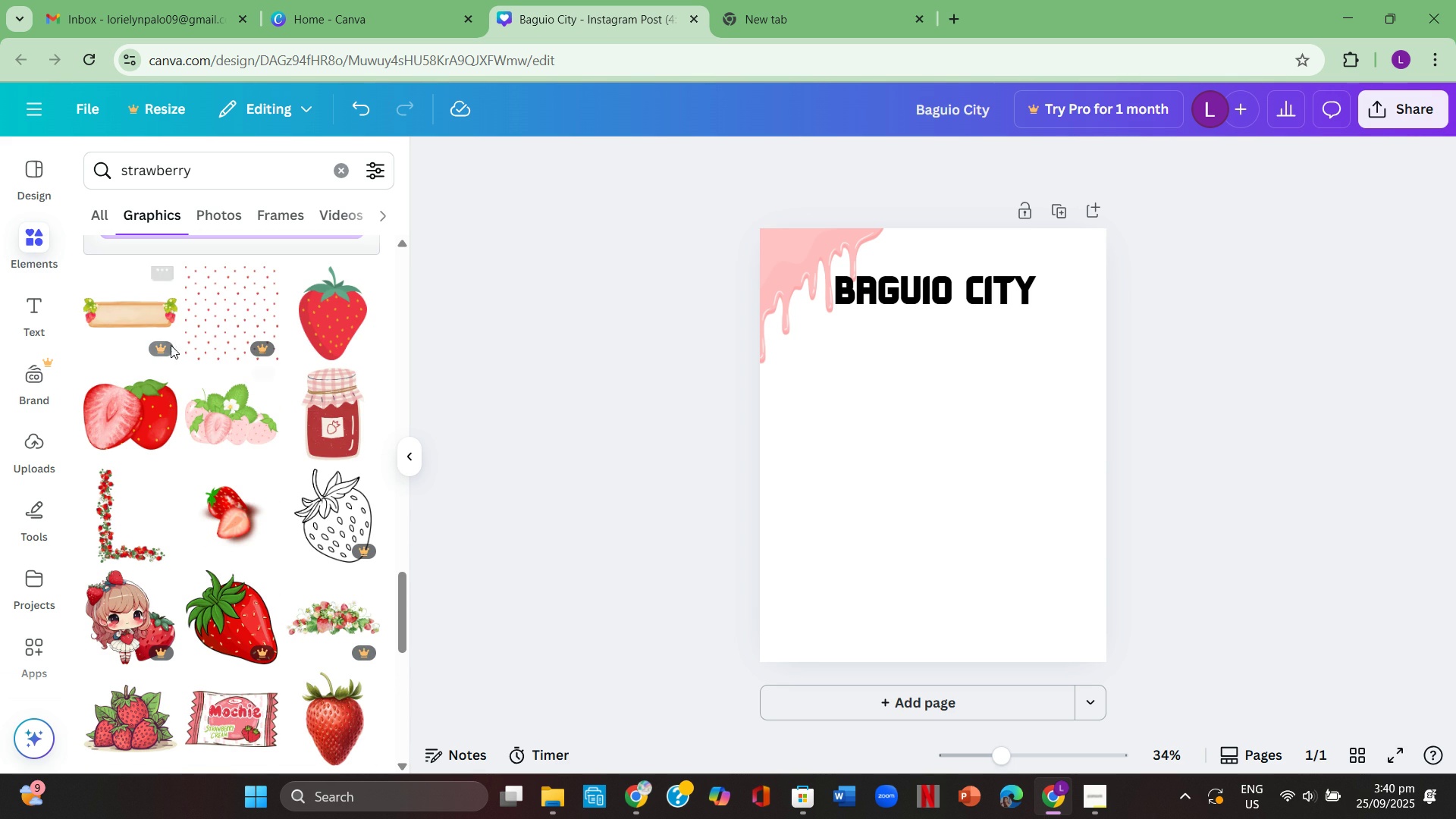 
left_click([151, 322])